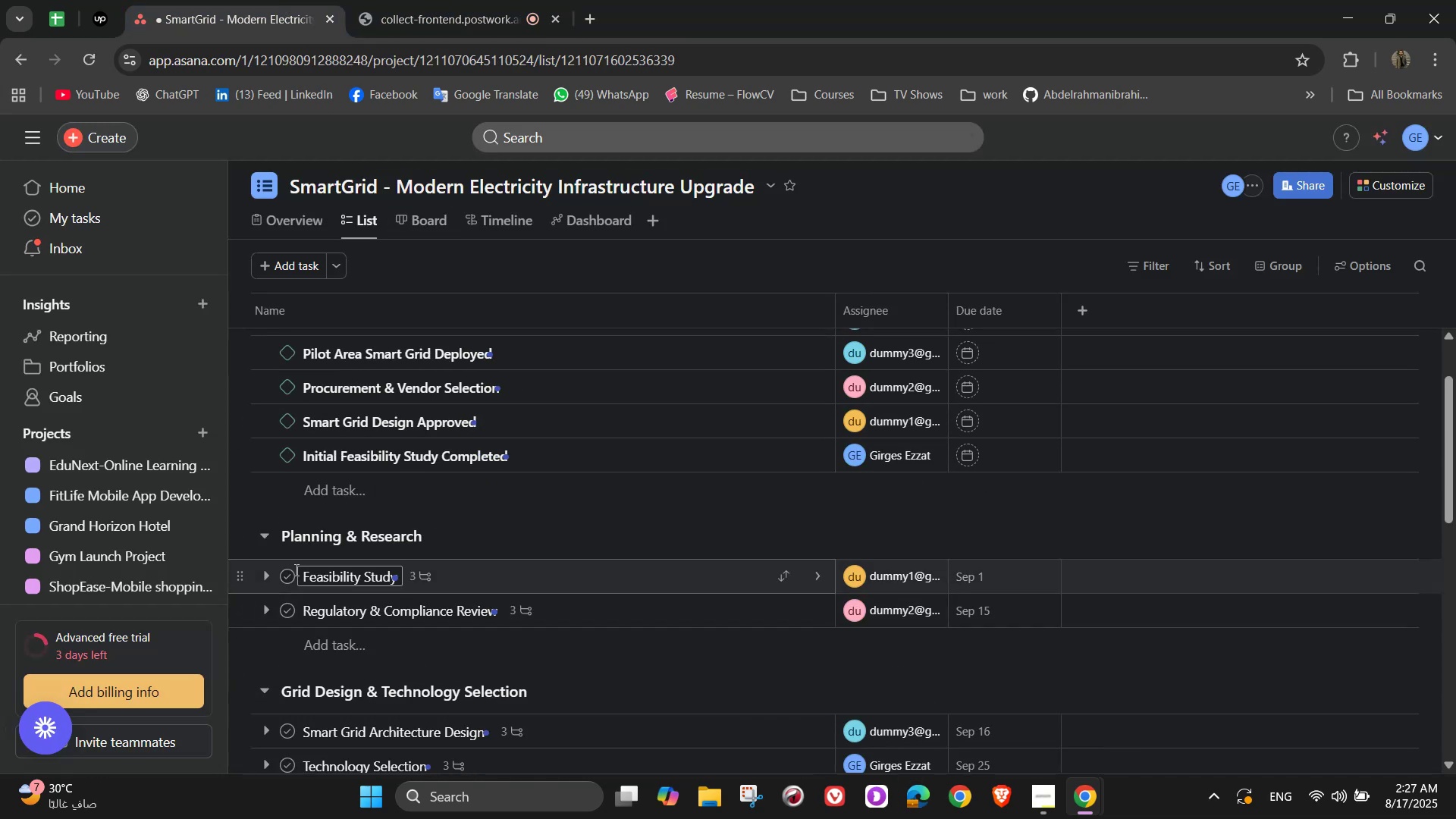 
left_click([281, 570])
 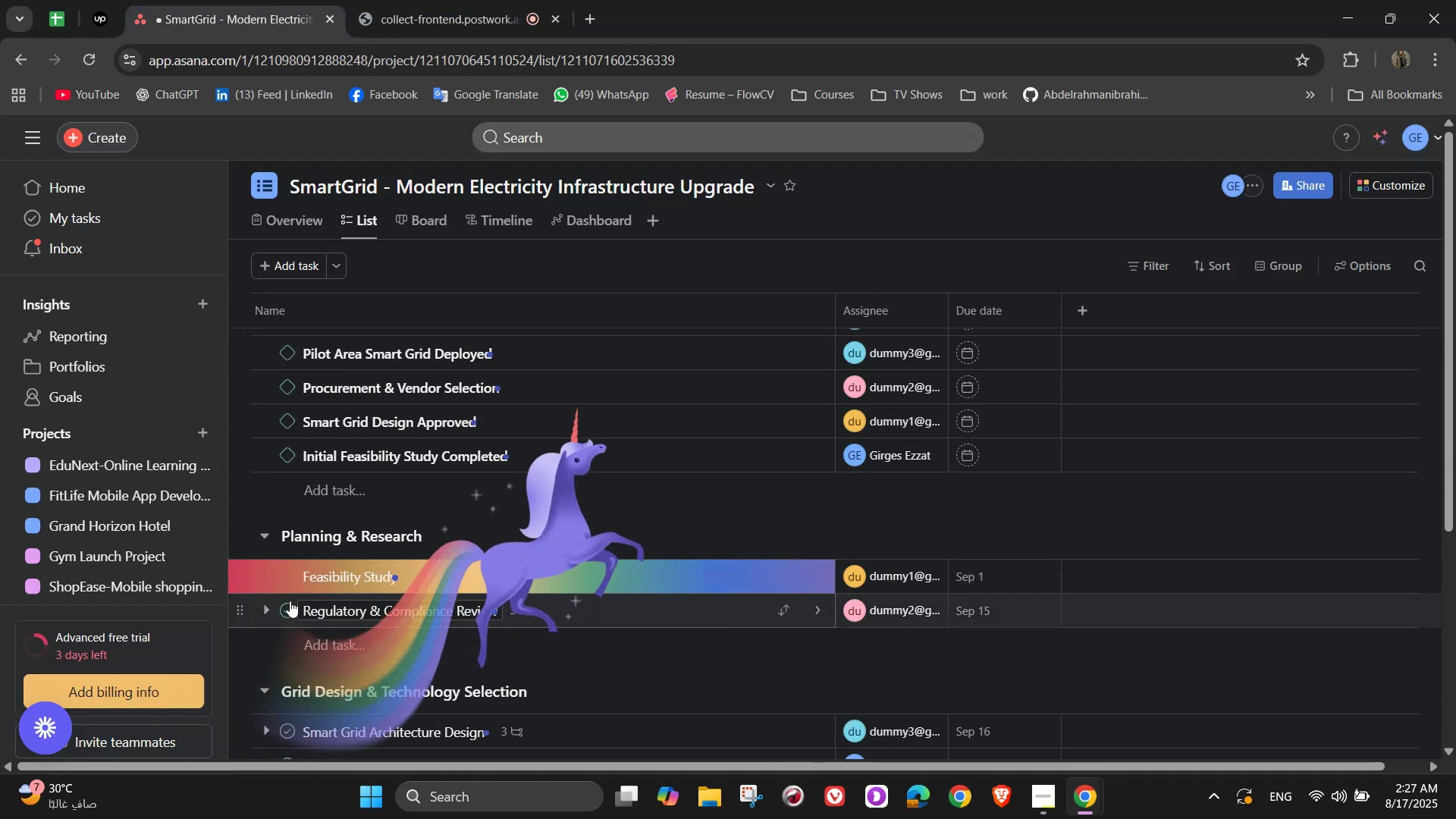 
left_click([288, 603])
 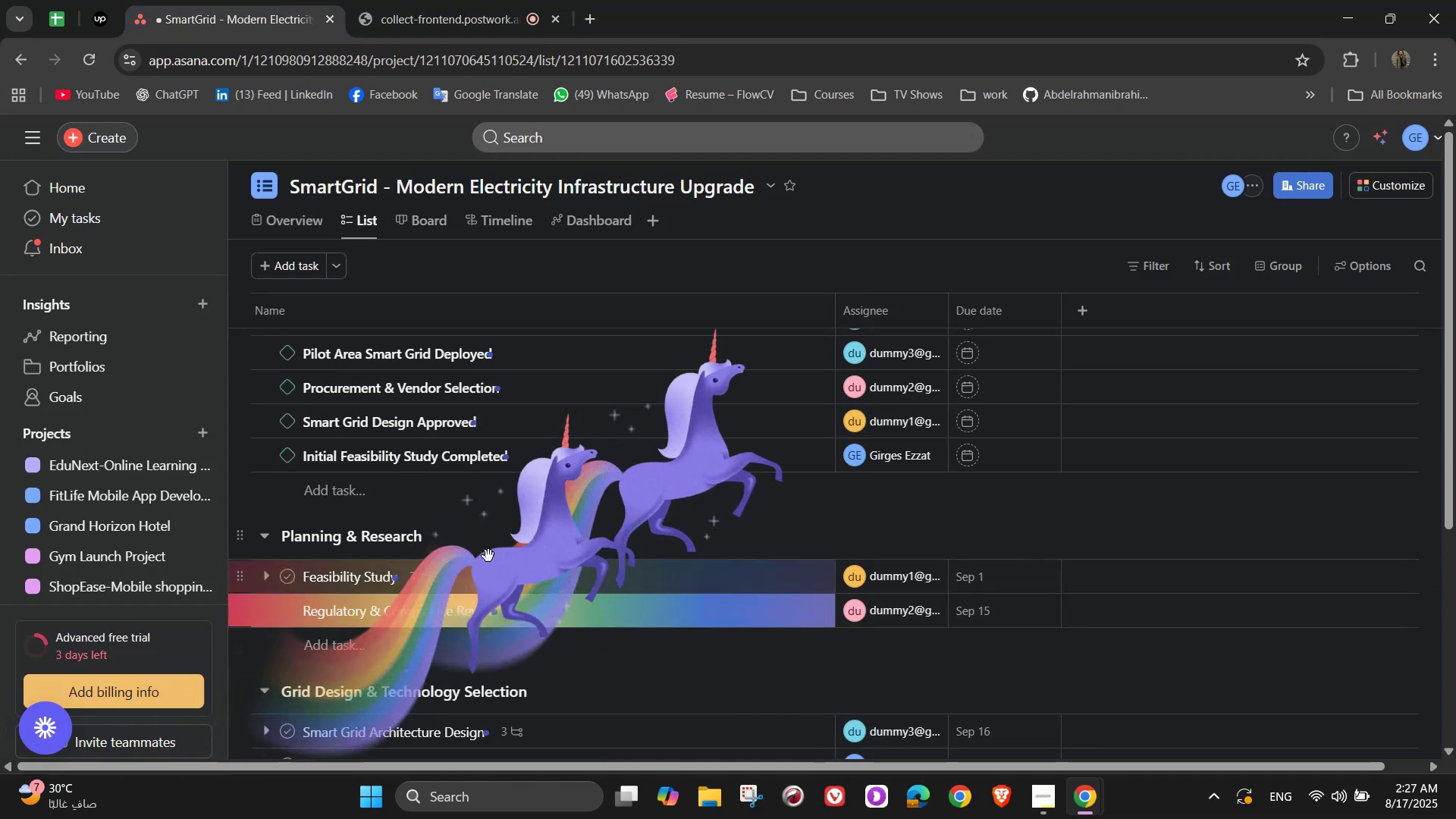 
scroll: coordinate [489, 554], scroll_direction: down, amount: 3.0
 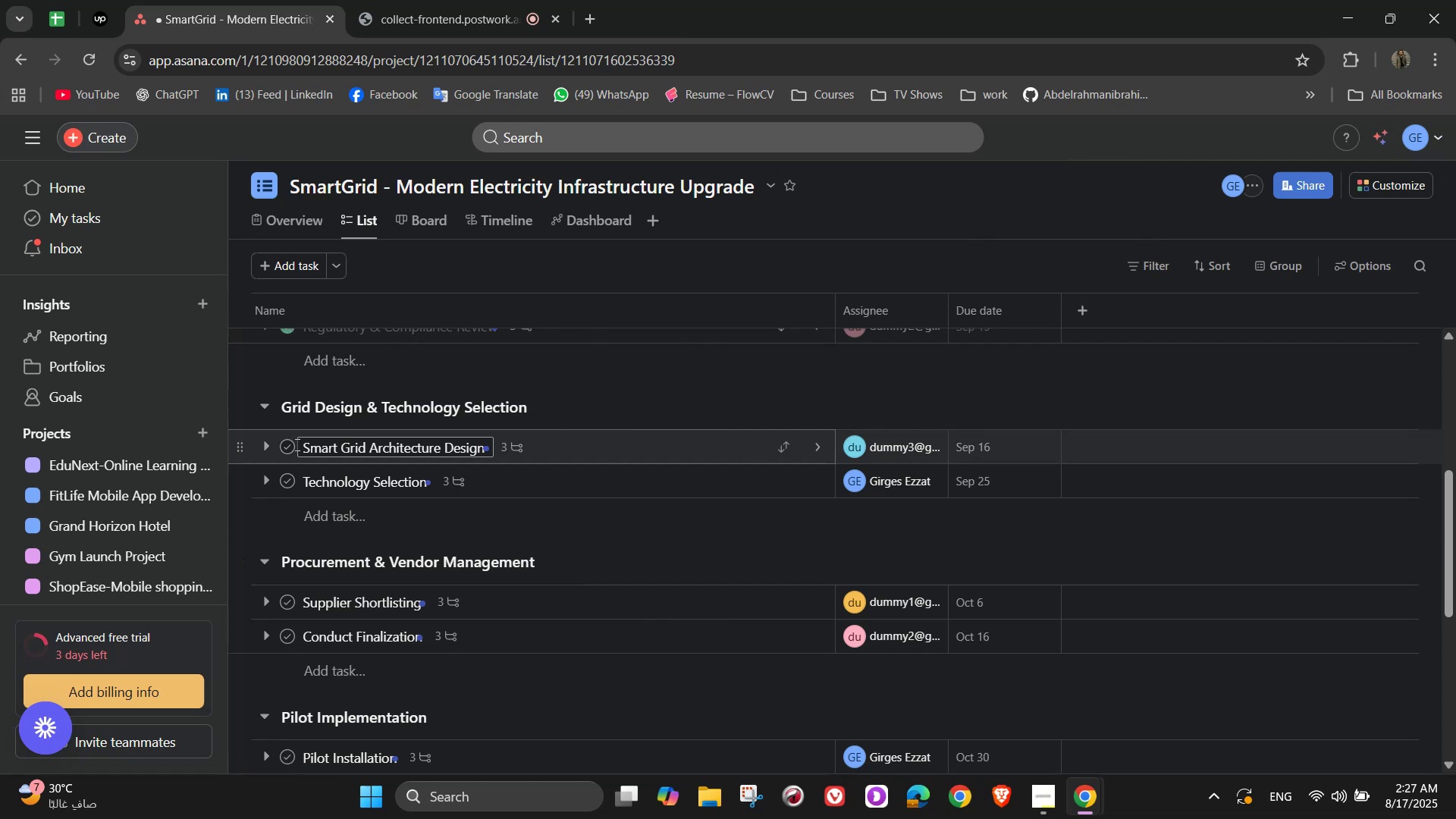 
left_click([290, 447])
 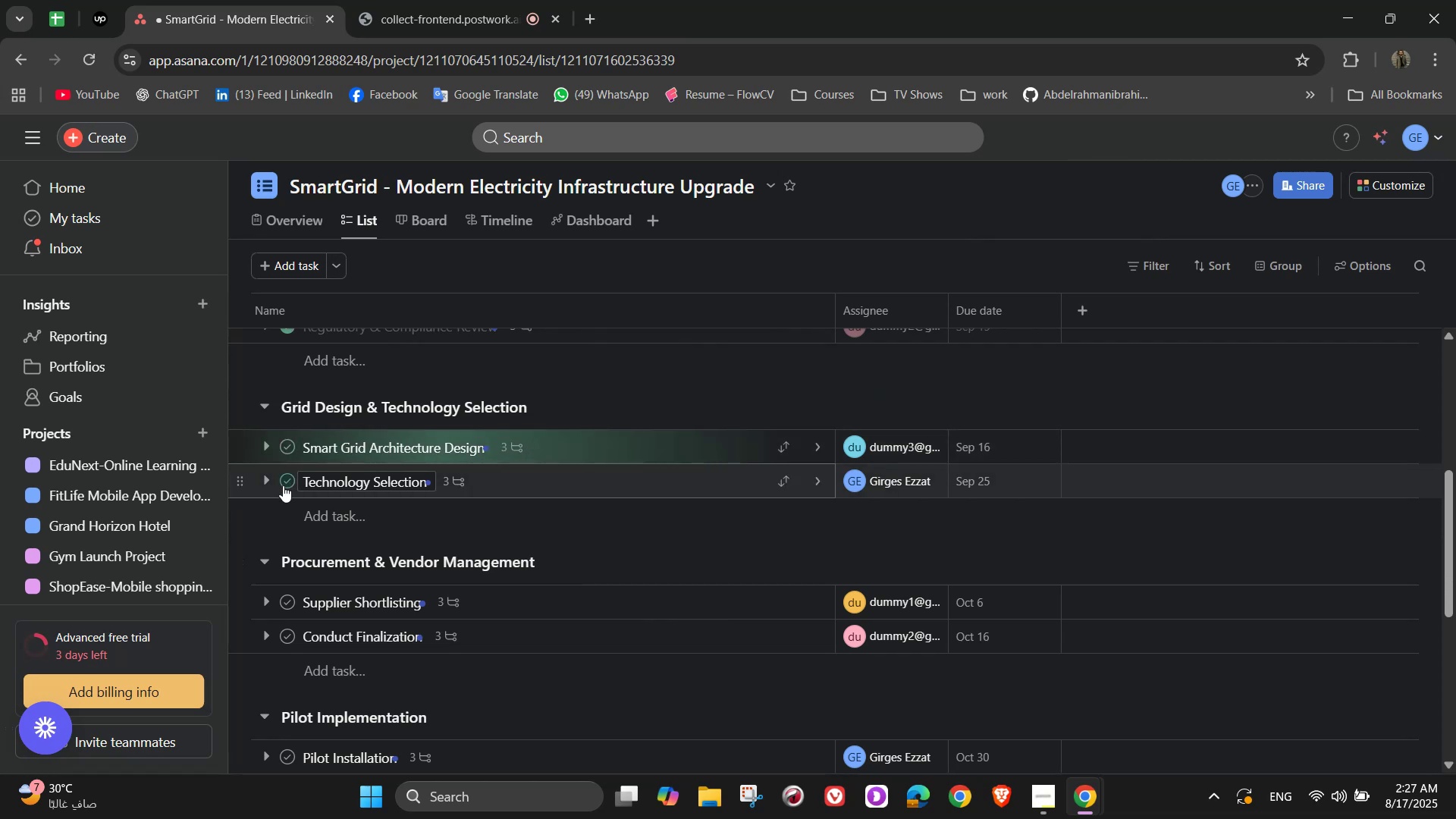 
left_click([283, 485])
 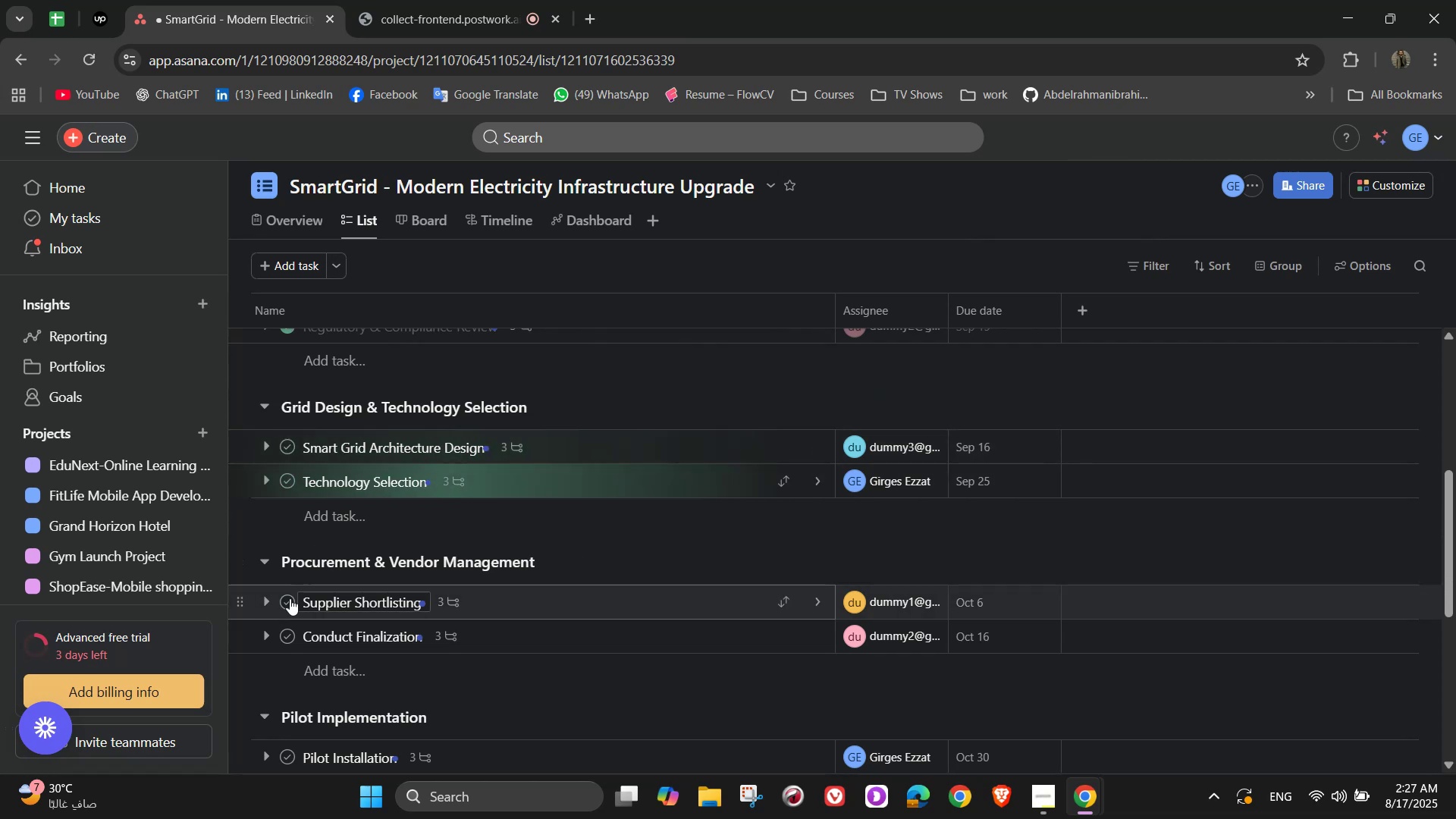 
left_click([287, 601])
 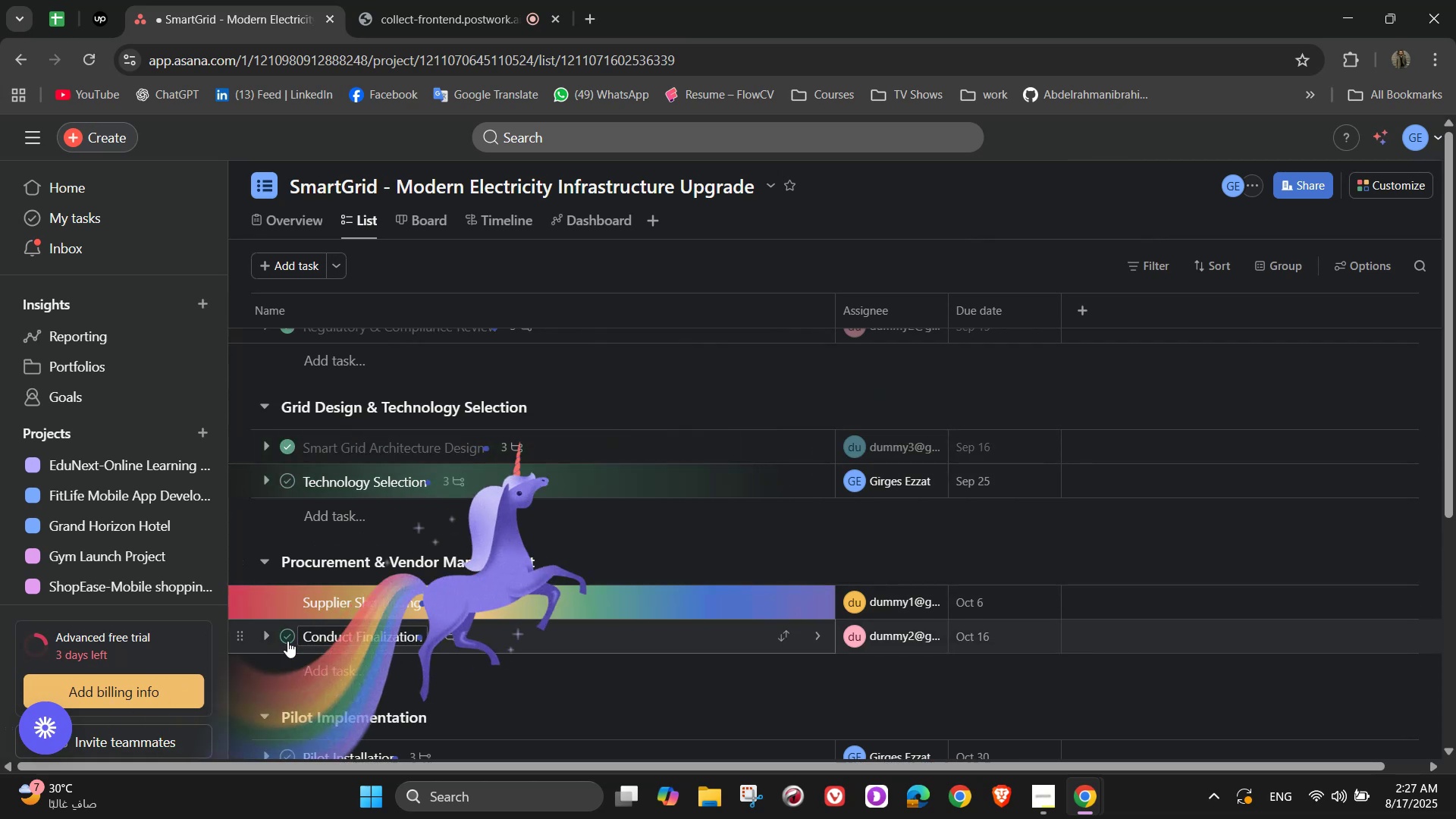 
left_click([286, 641])
 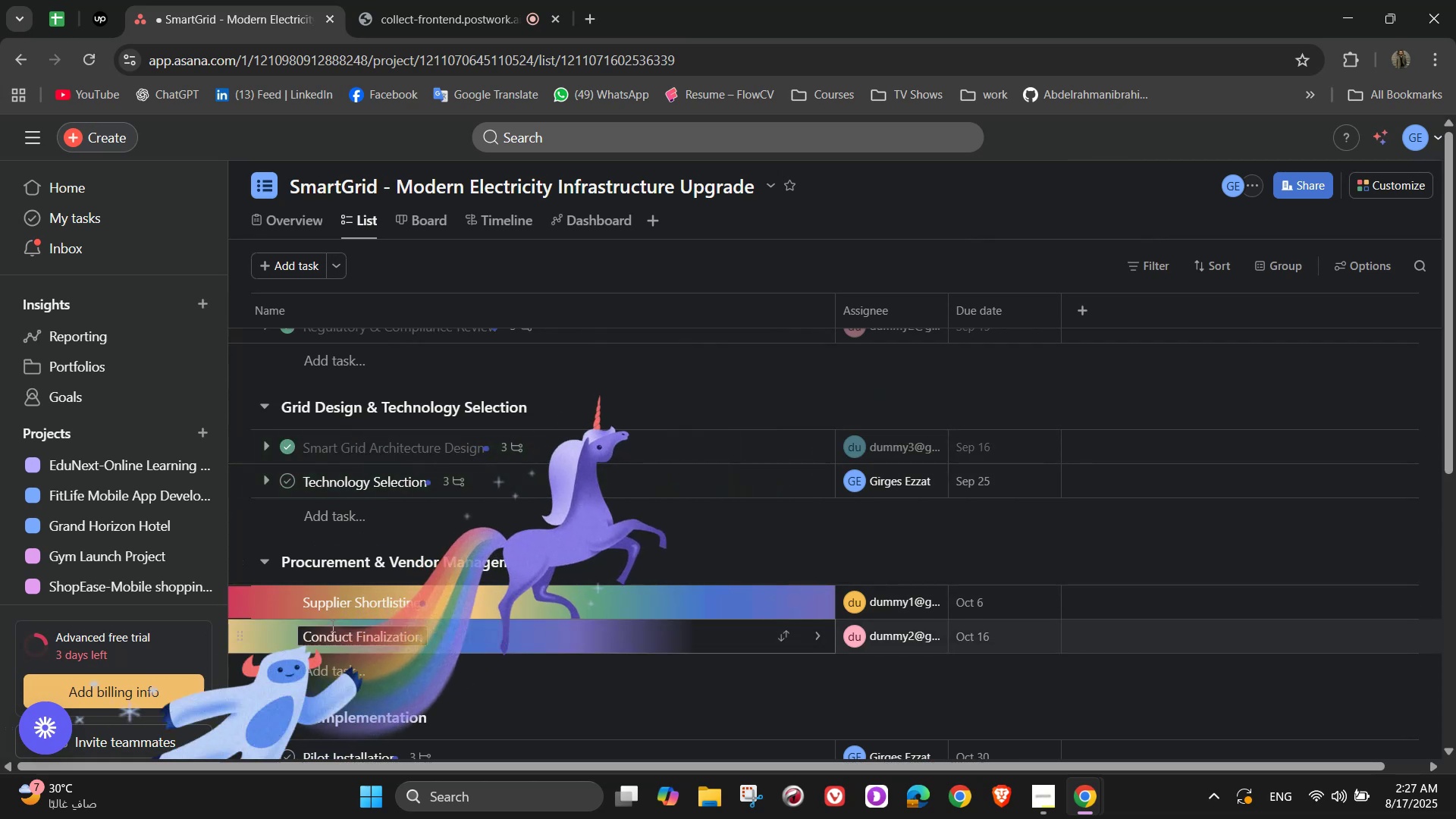 
scroll: coordinate [488, 551], scroll_direction: down, amount: 4.0
 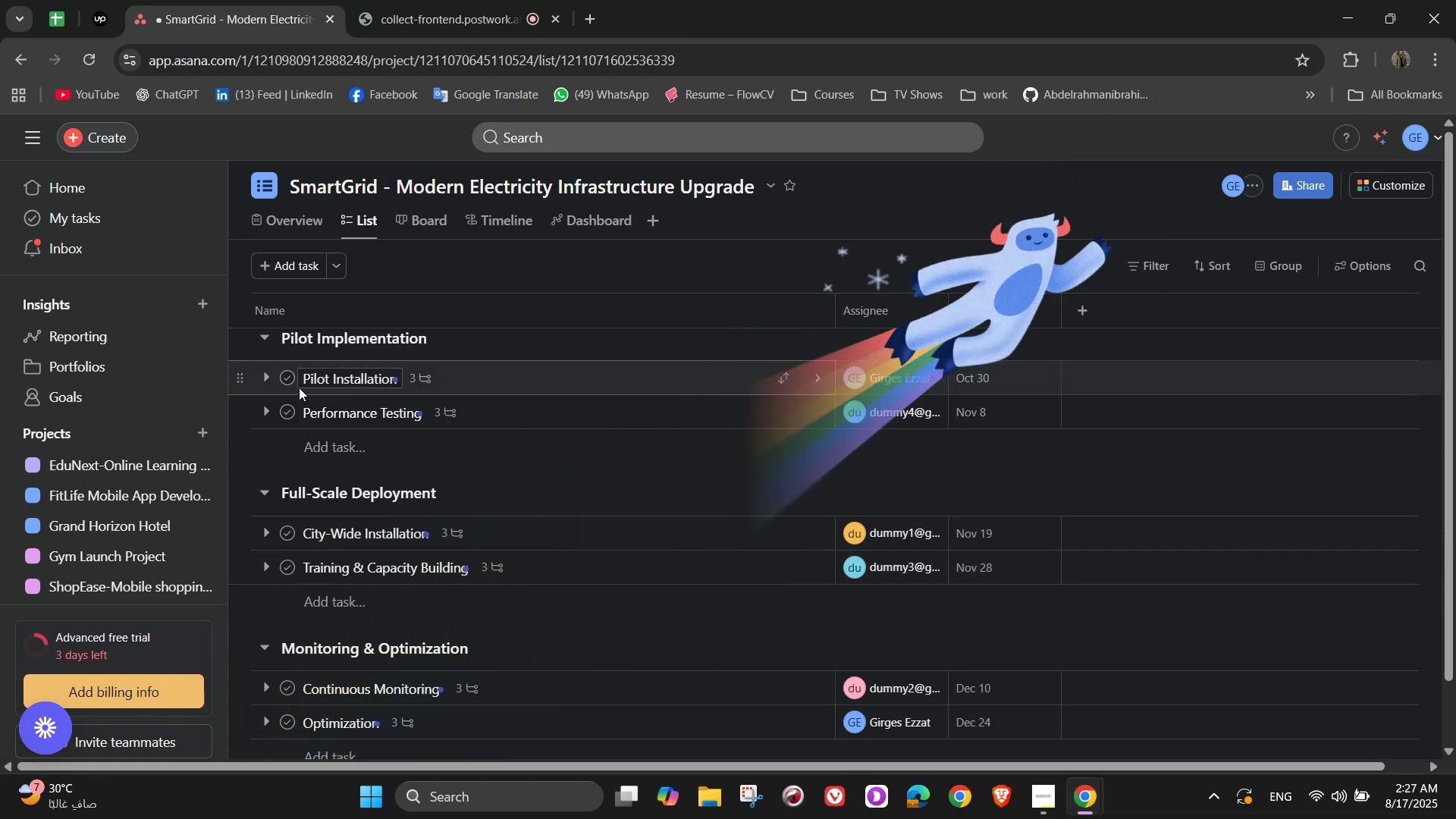 
left_click([288, 378])
 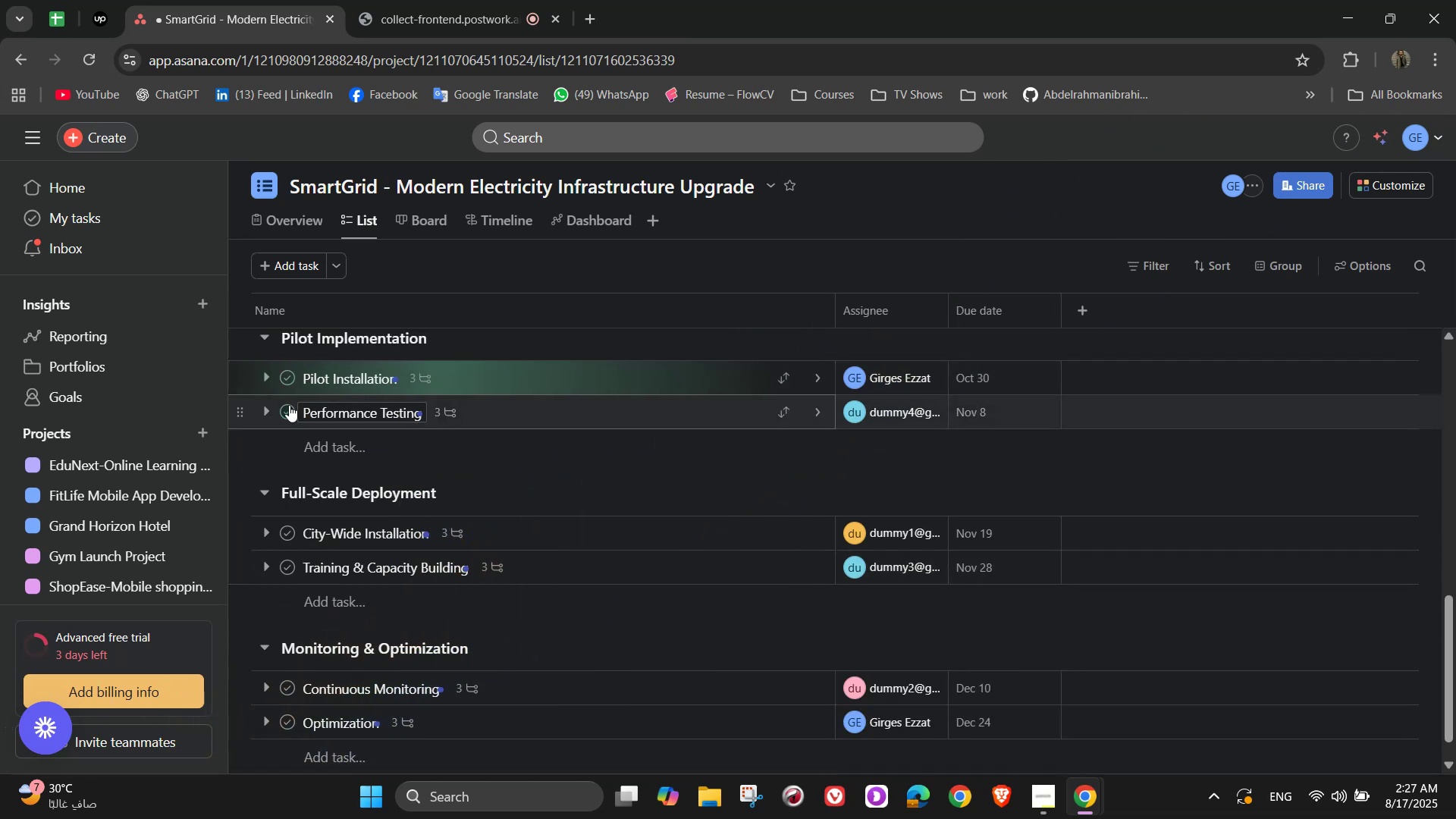 
left_click([289, 405])
 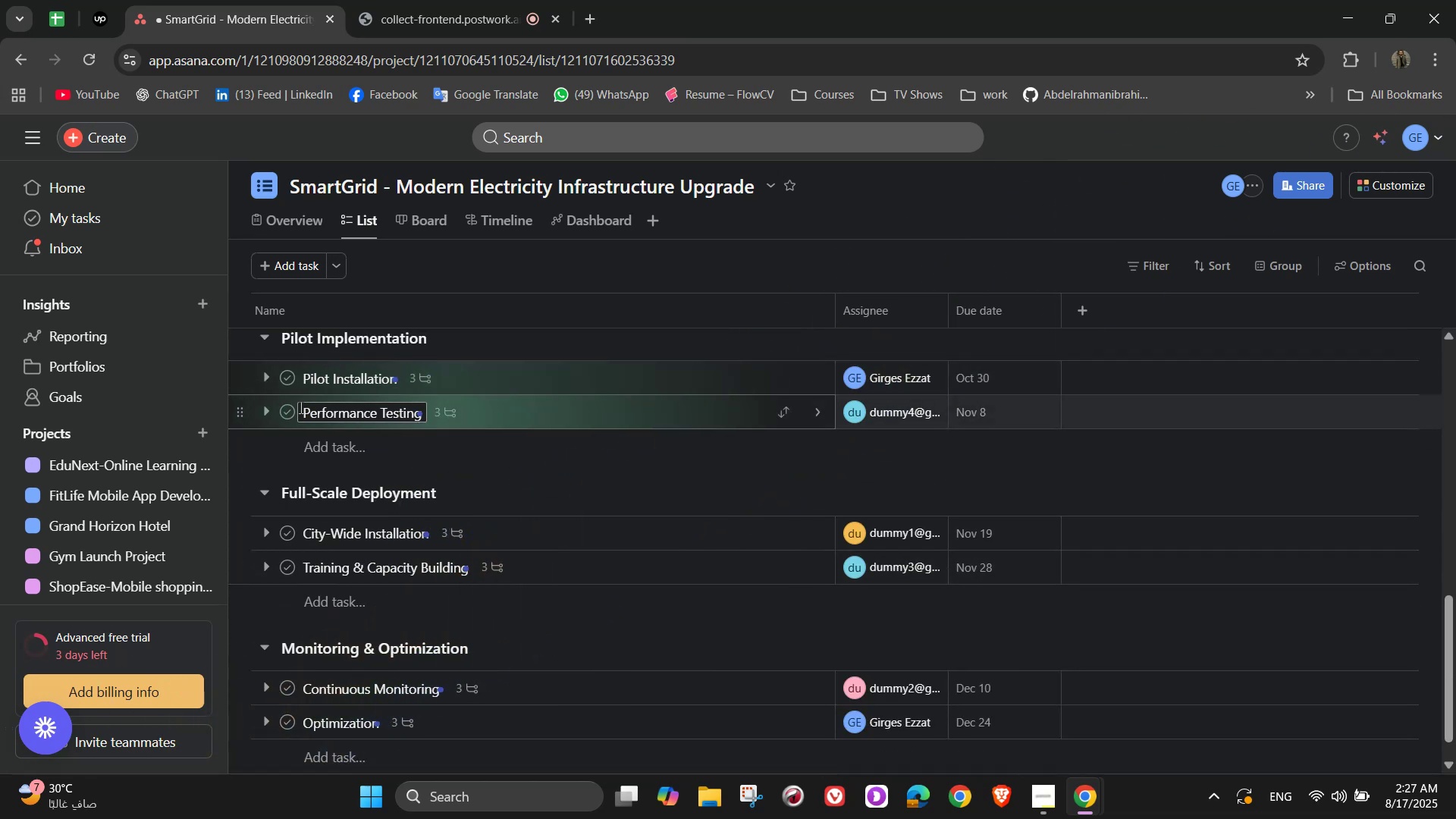 
scroll: coordinate [300, 407], scroll_direction: down, amount: 1.0
 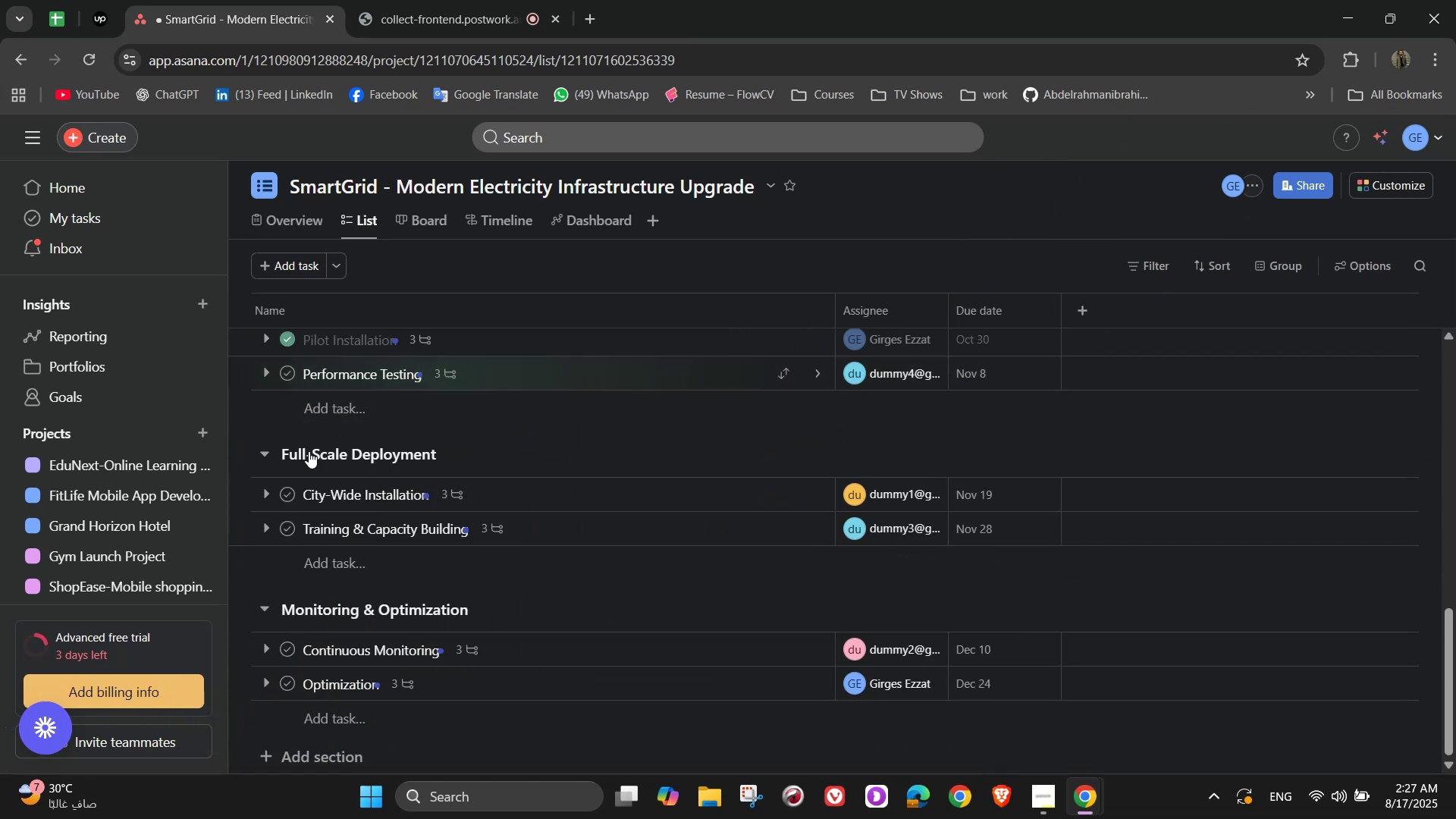 
scroll: coordinate [416, 424], scroll_direction: up, amount: 16.0
 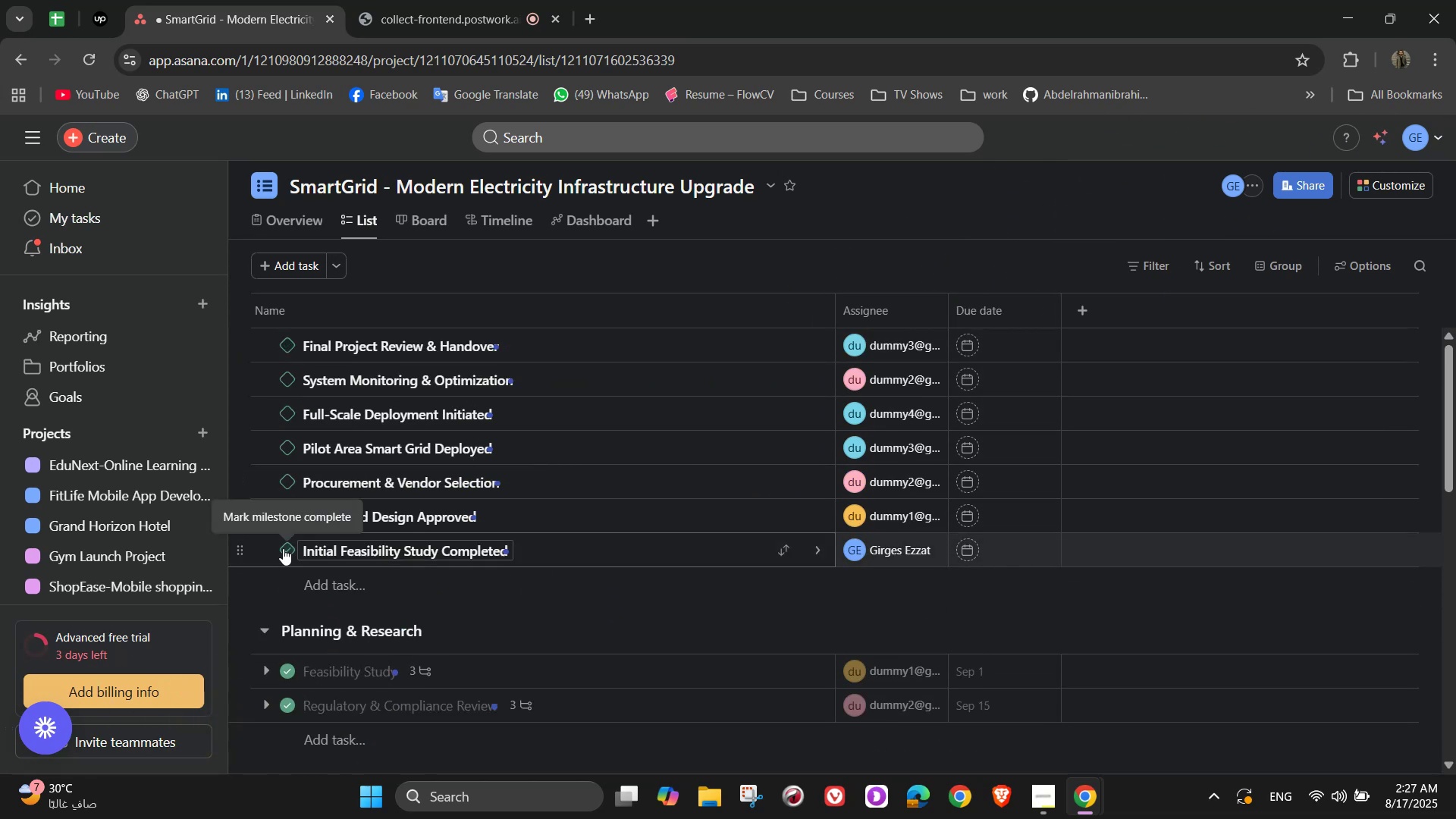 
left_click([291, 513])
 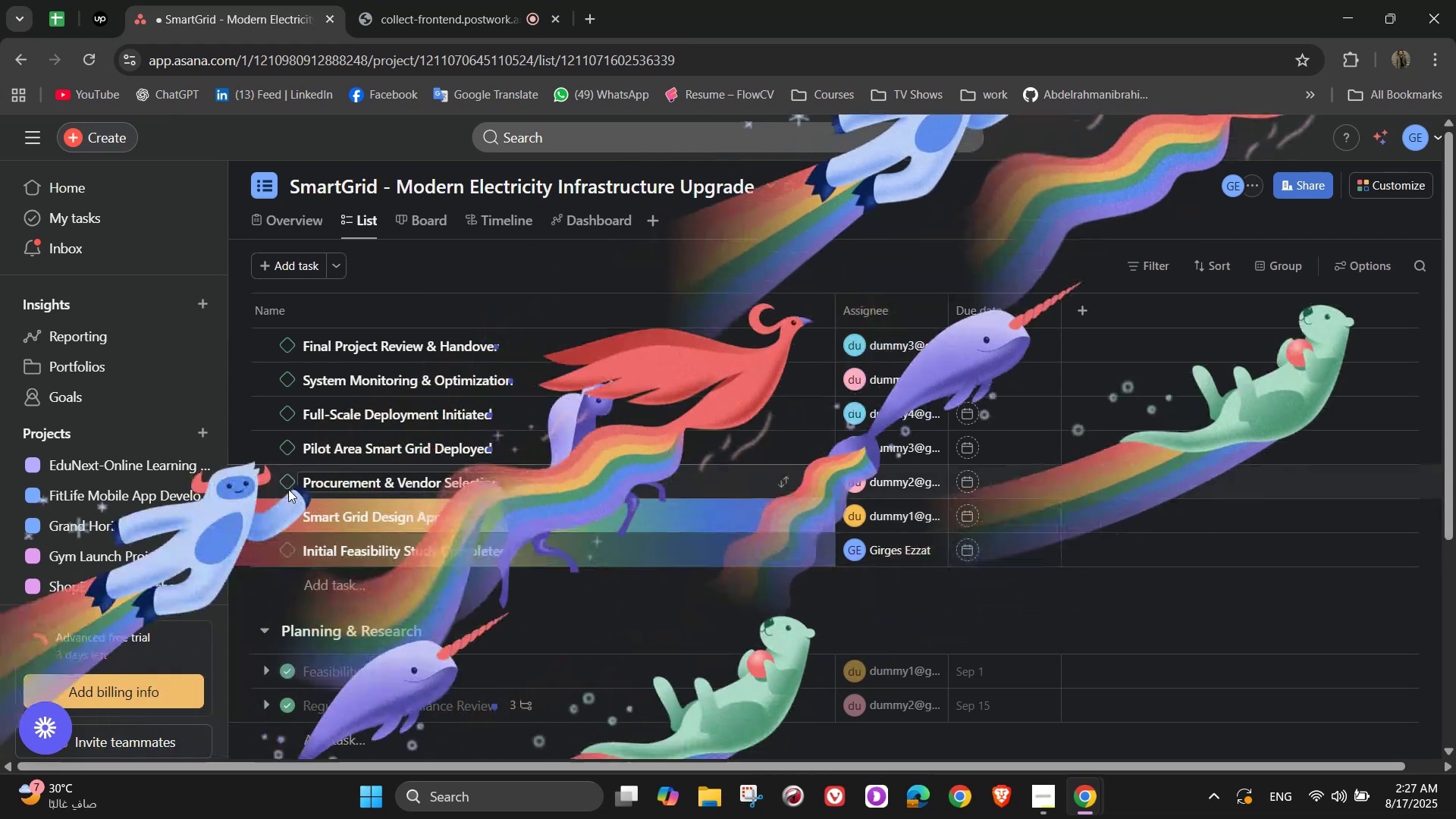 
left_click([287, 486])
 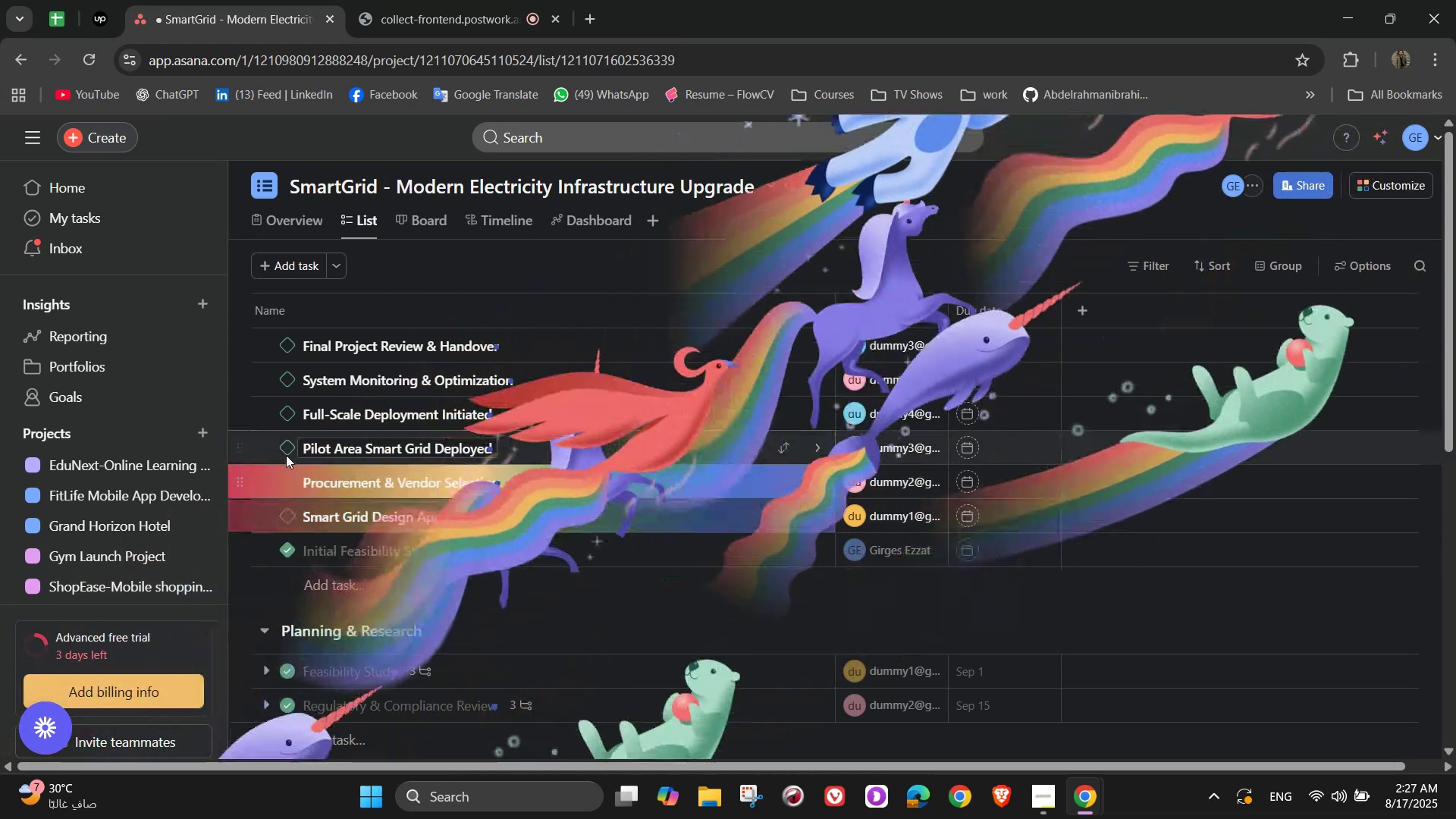 
left_click([286, 449])
 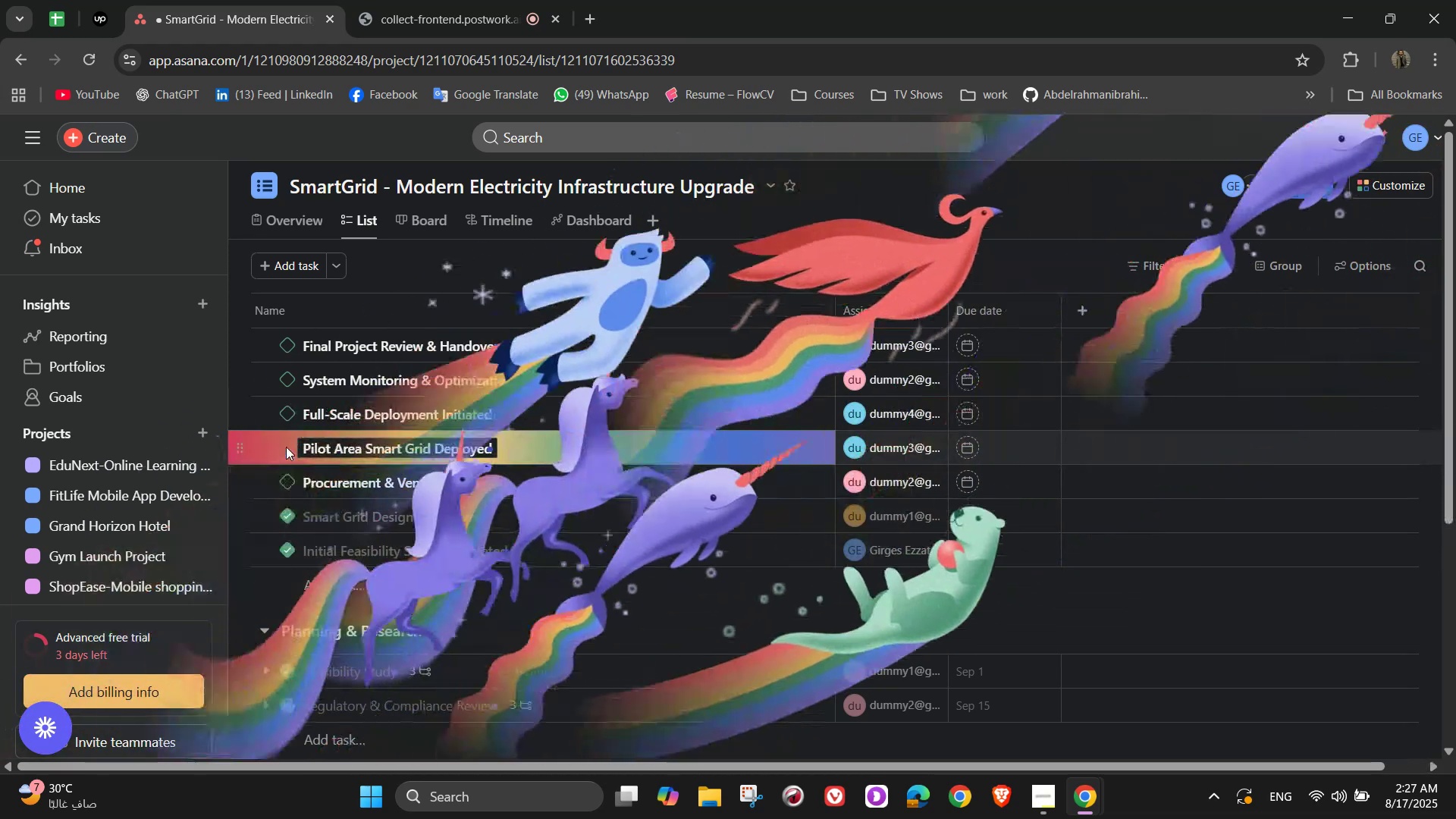 
scroll: coordinate [291, 460], scroll_direction: down, amount: 9.0
 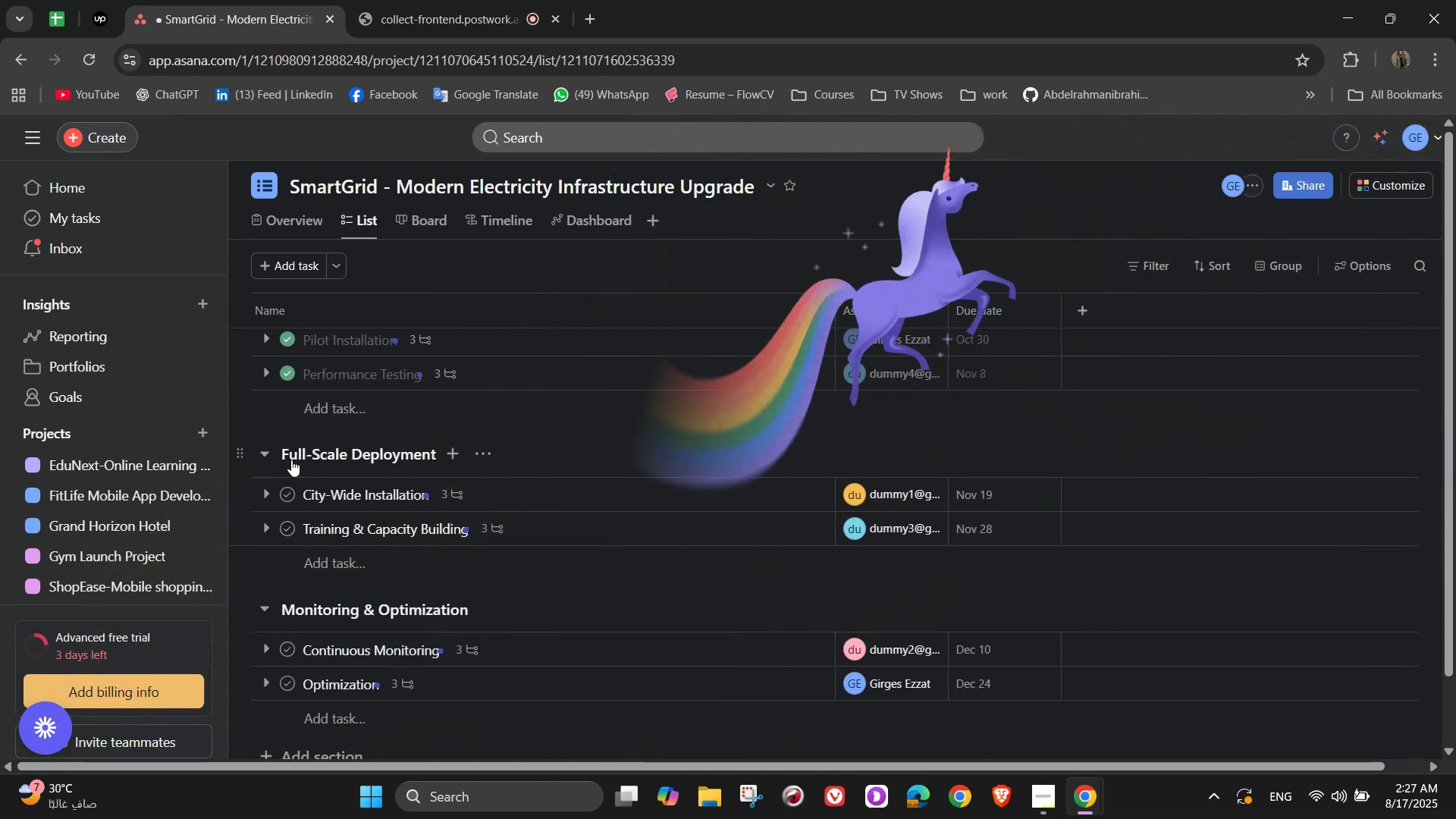 
scroll: coordinate [562, 510], scroll_direction: up, amount: 17.0
 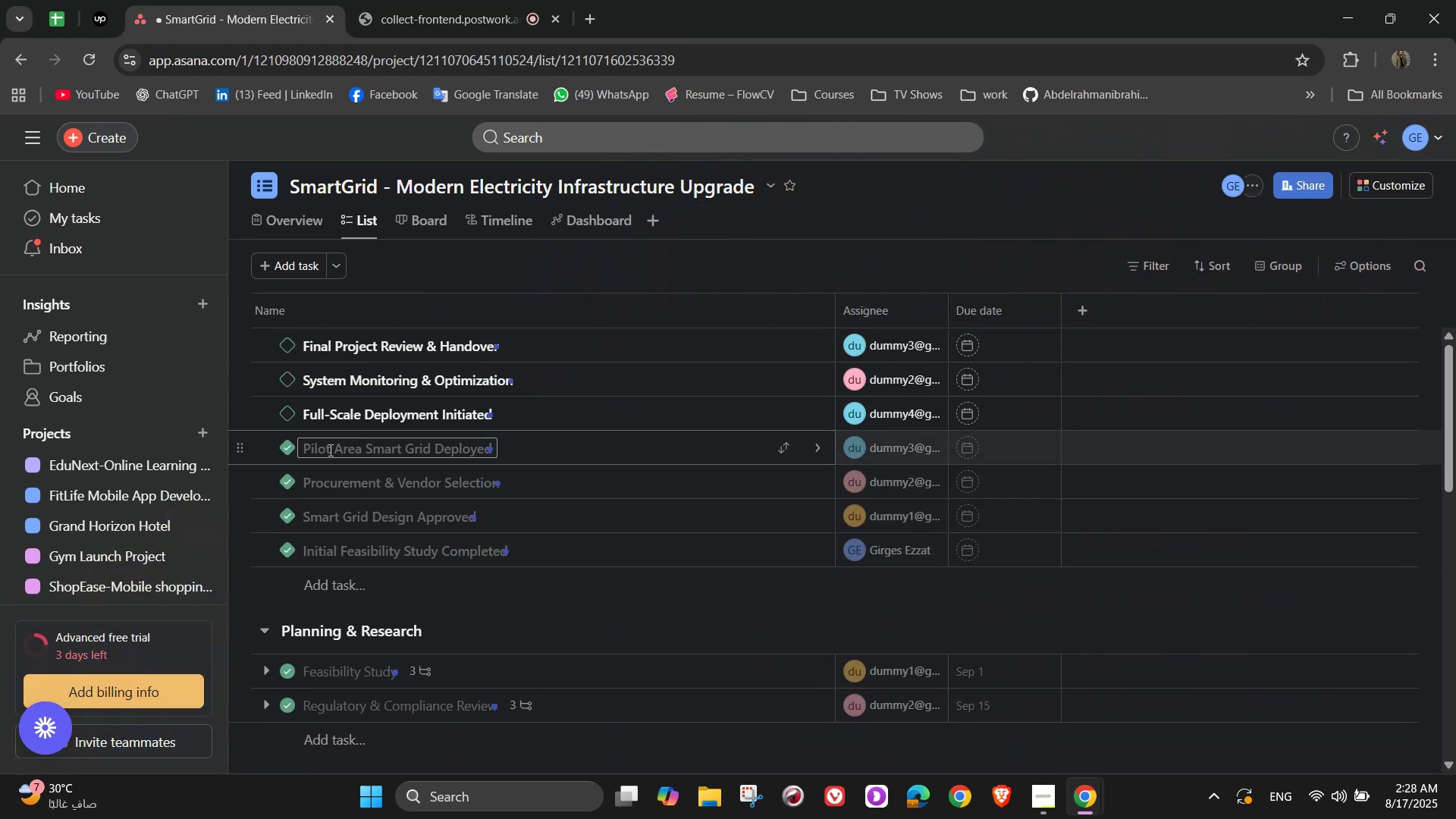 
scroll: coordinate [408, 492], scroll_direction: down, amount: 14.0
 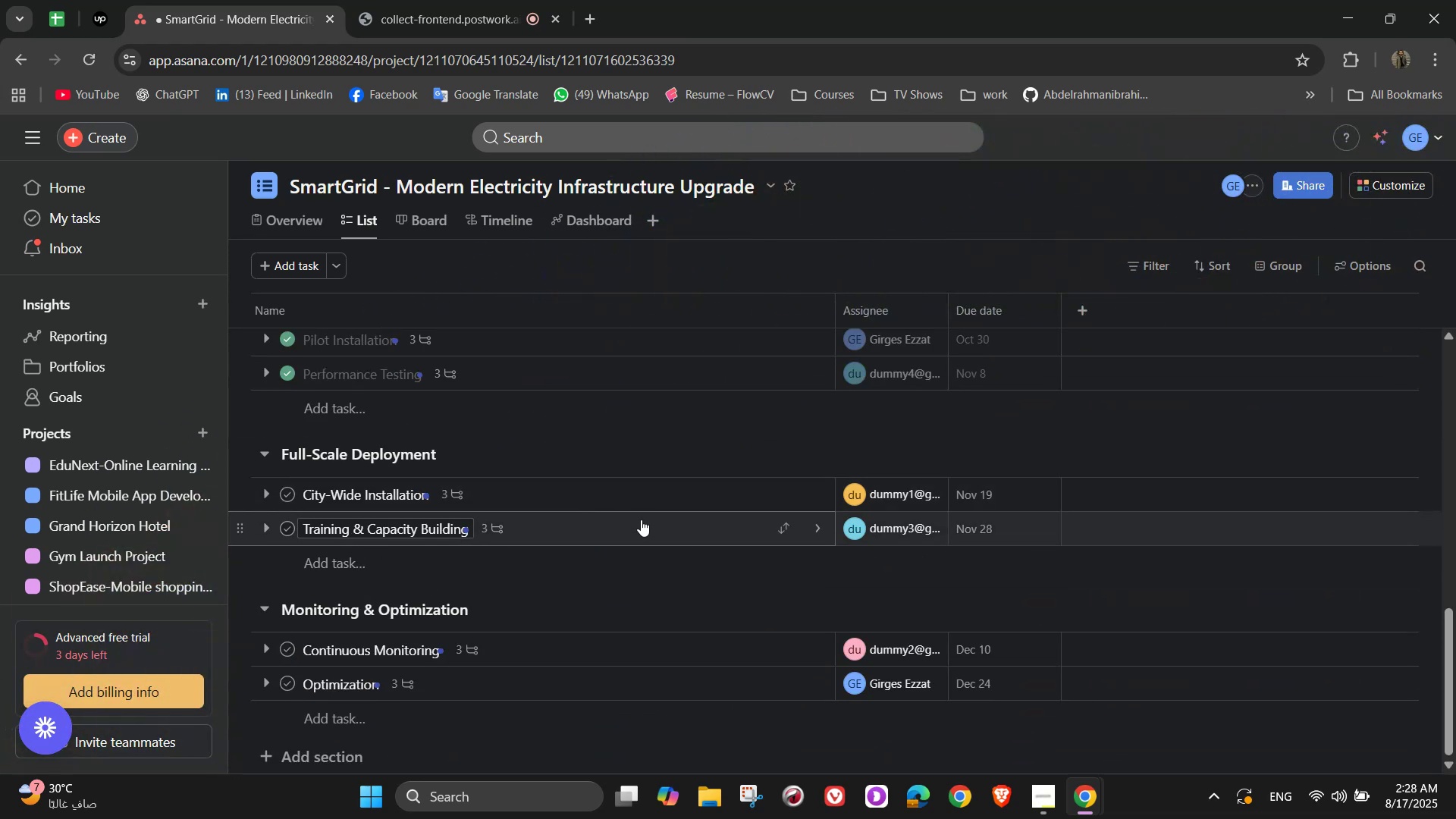 